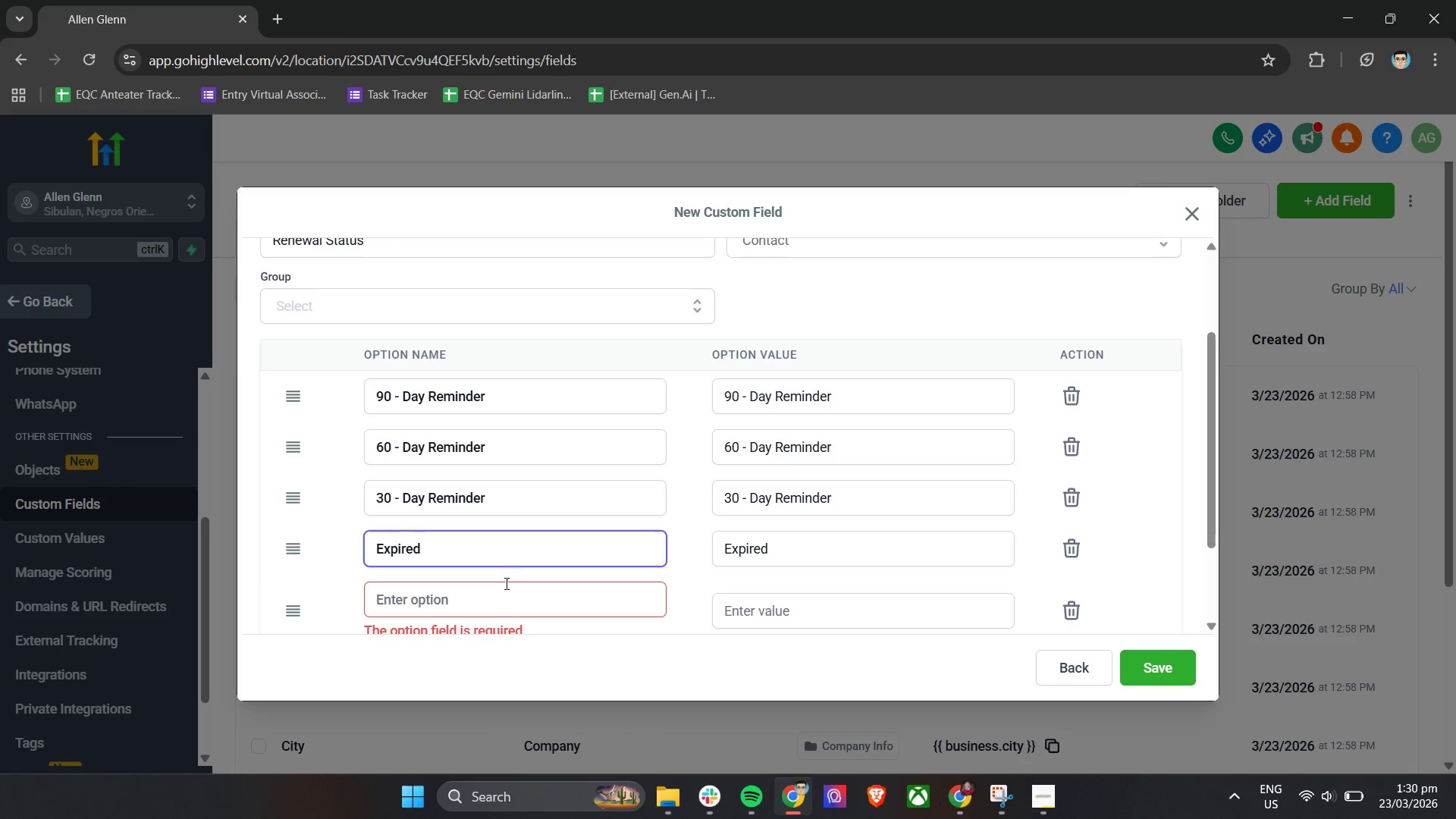 
left_click([494, 598])
 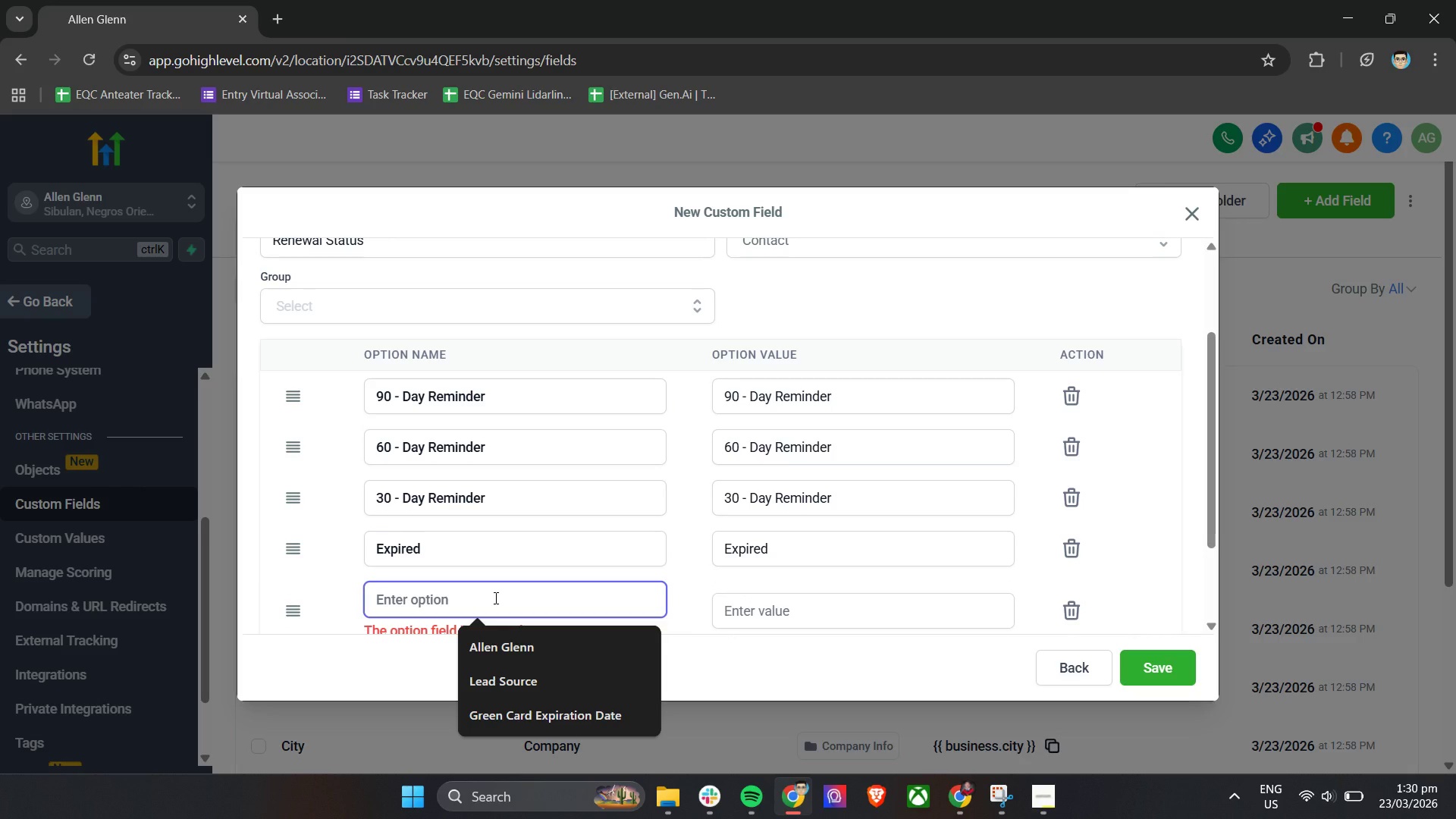 
type(Reneed)
 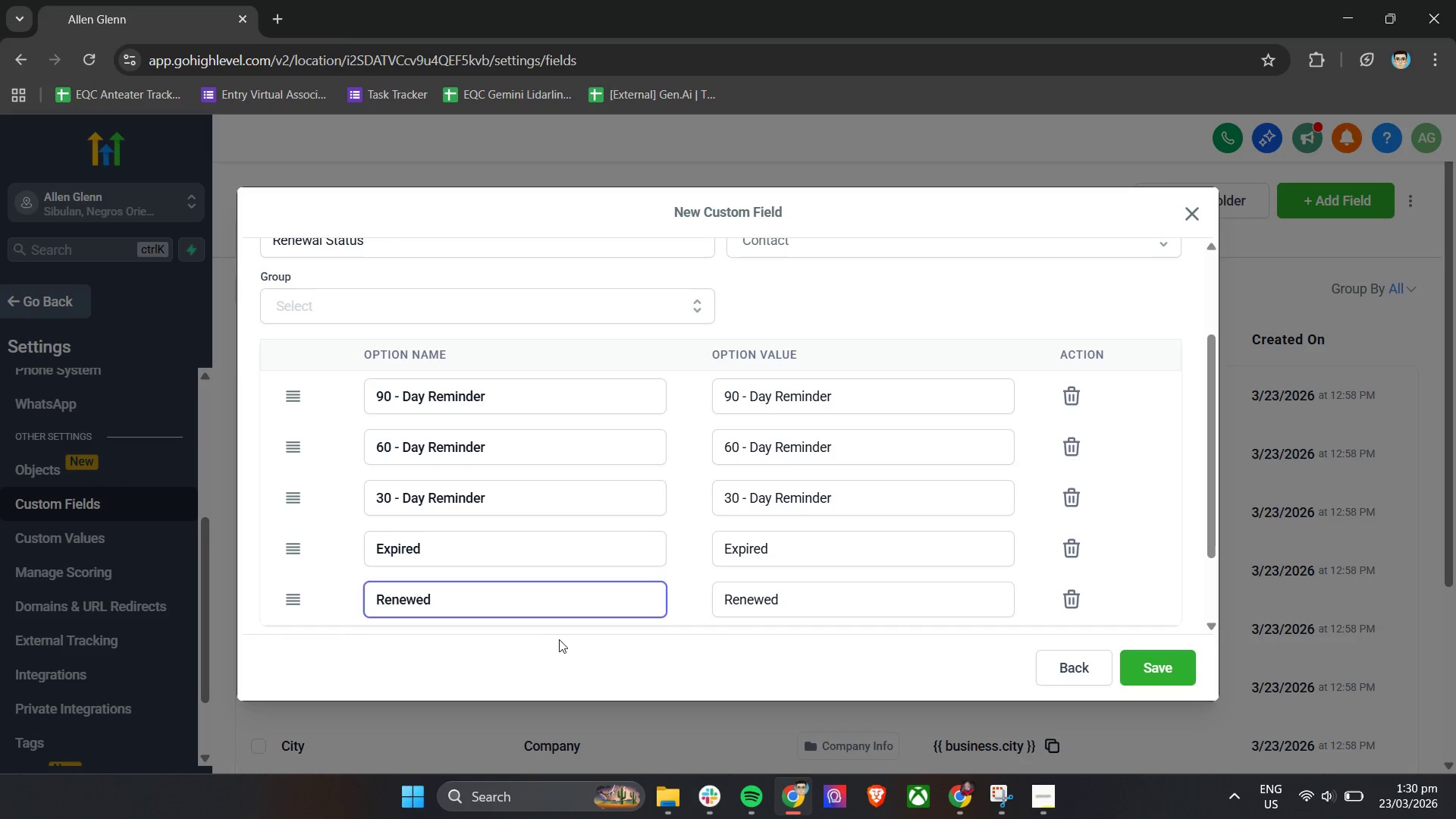 
hold_key(key=W, duration=0.31)
 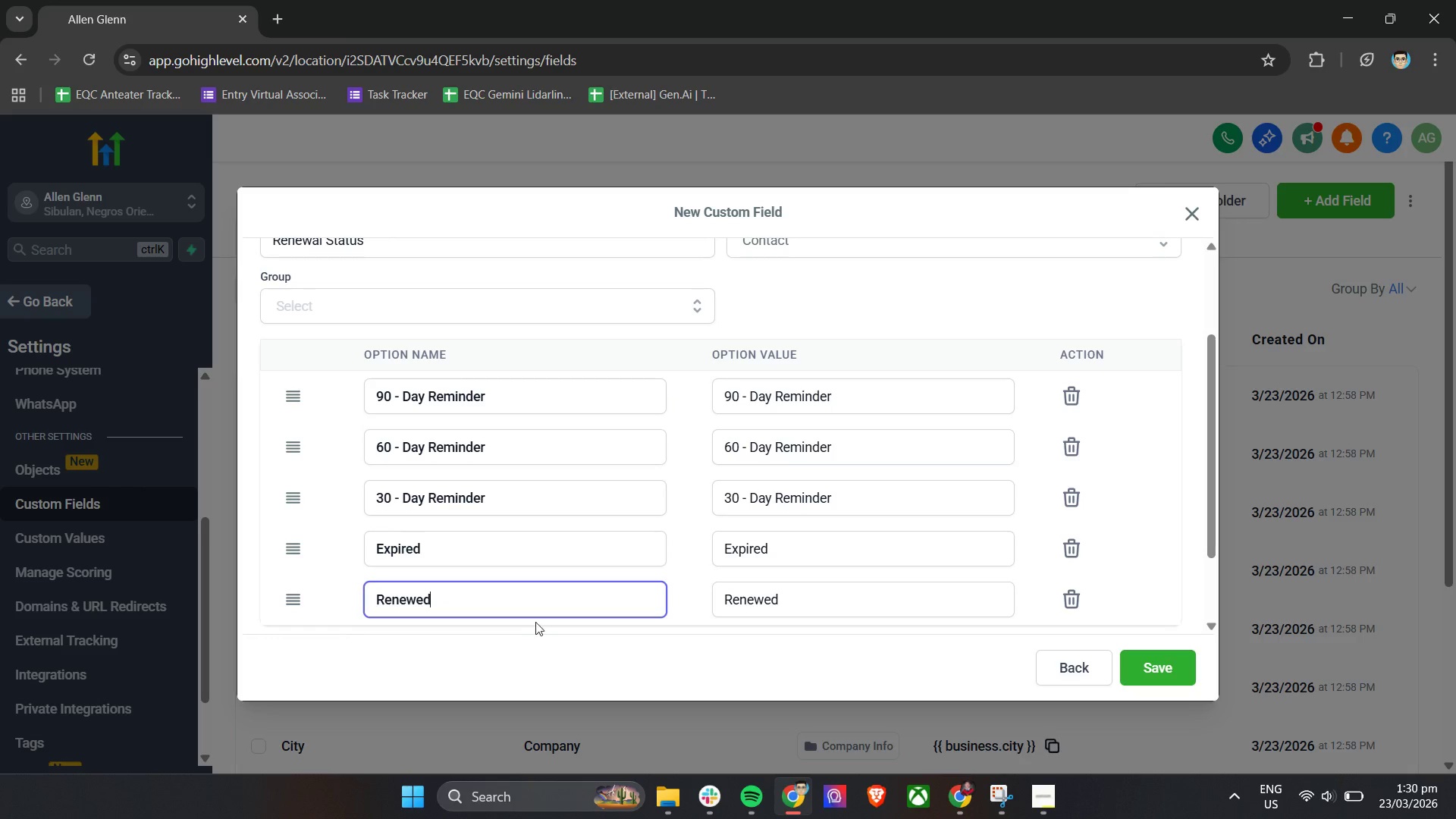 
left_click([560, 639])
 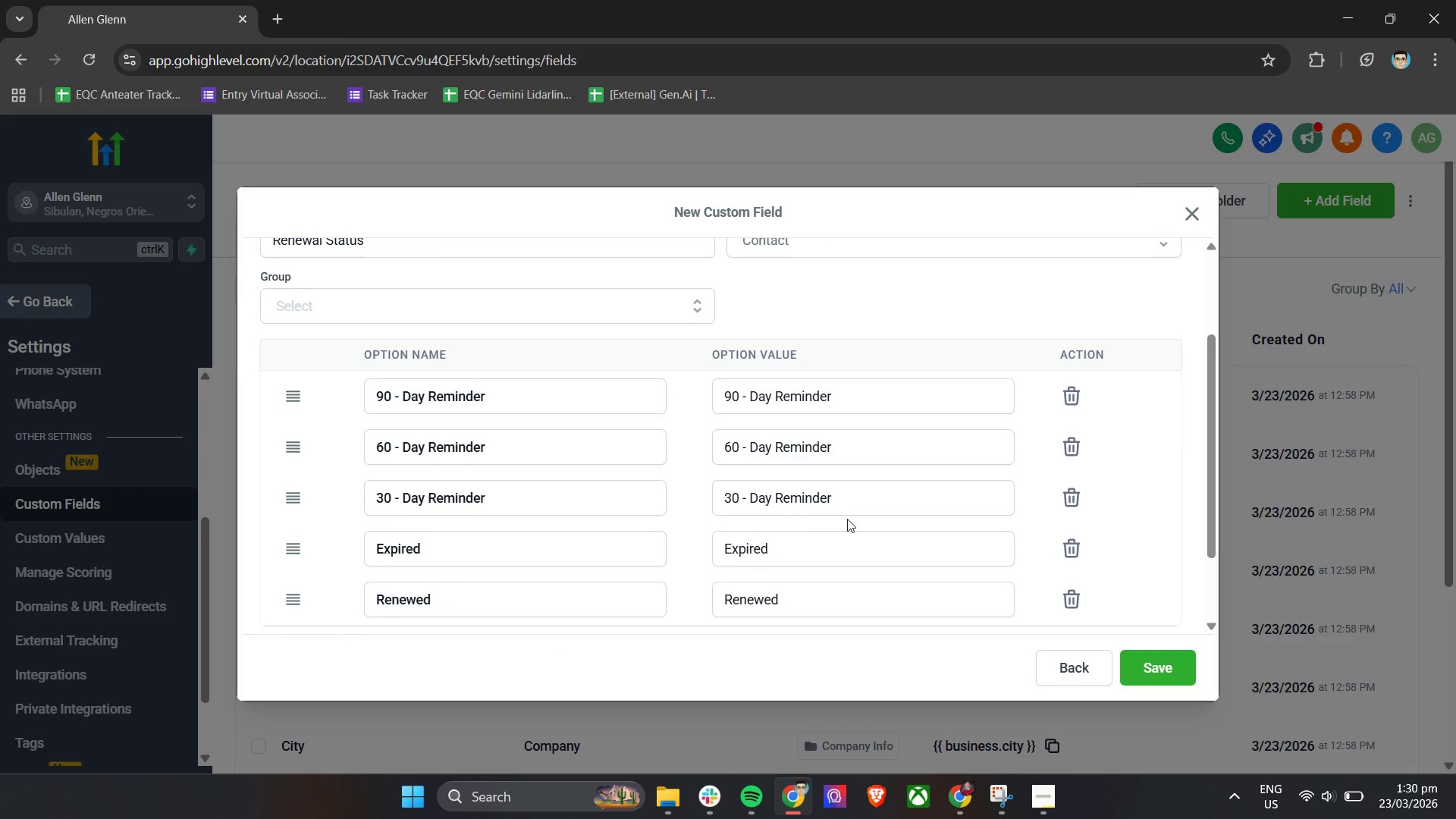 
scroll: coordinate [848, 519], scroll_direction: up, amount: 1.0
 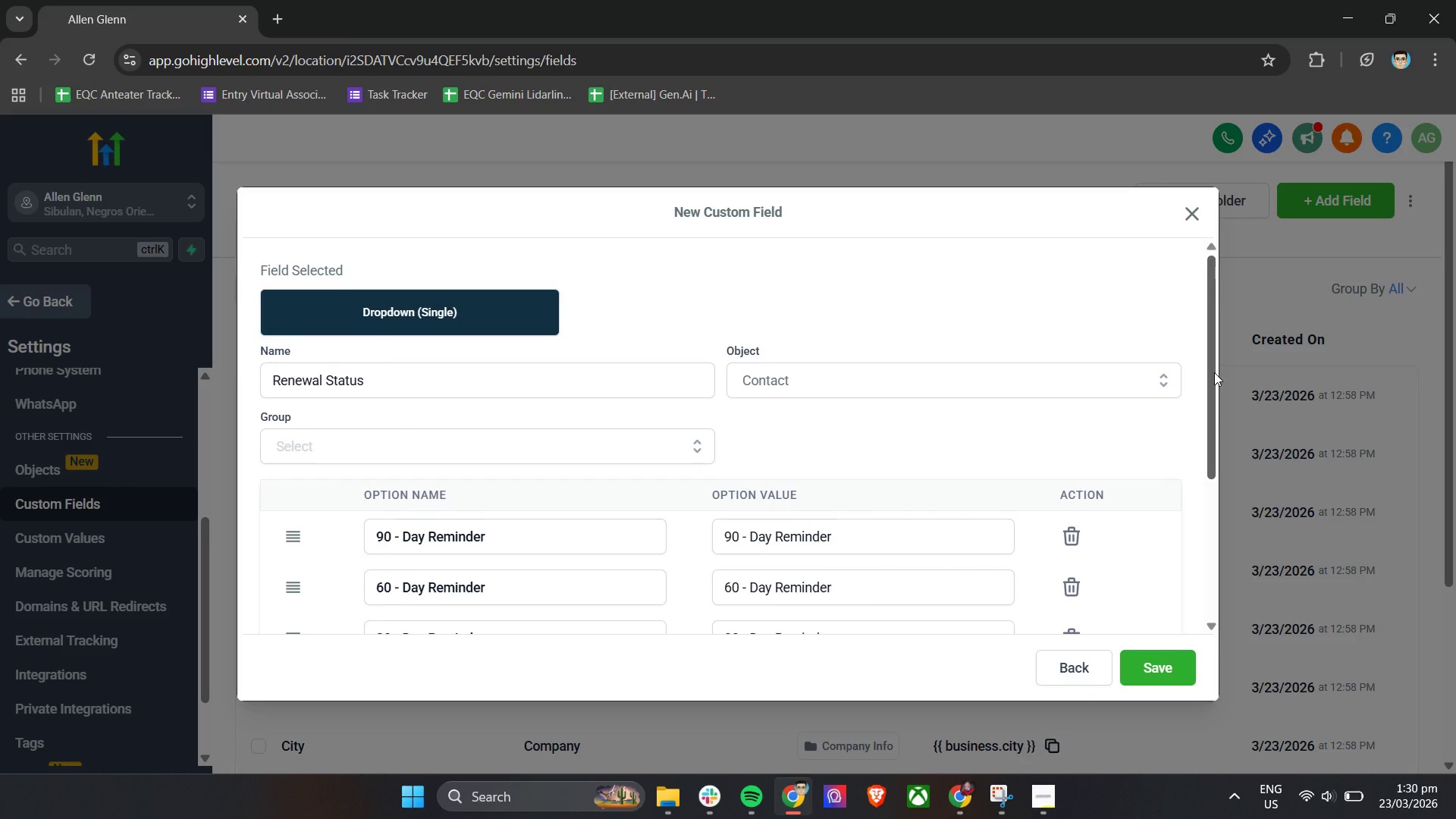 
left_click([1214, 372])
 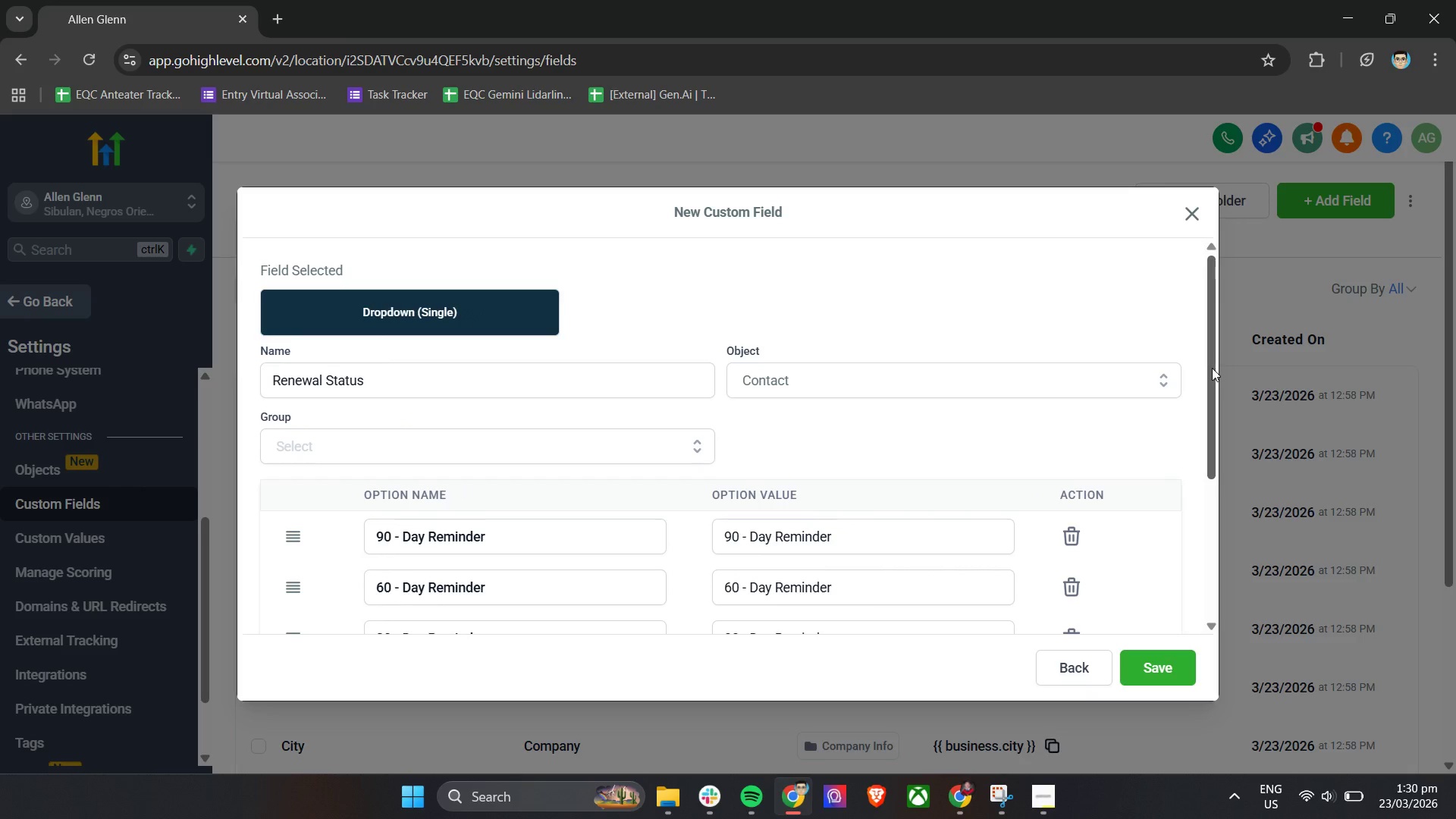 
left_click_drag(start_coordinate=[1212, 368], to_coordinate=[1211, 383])
 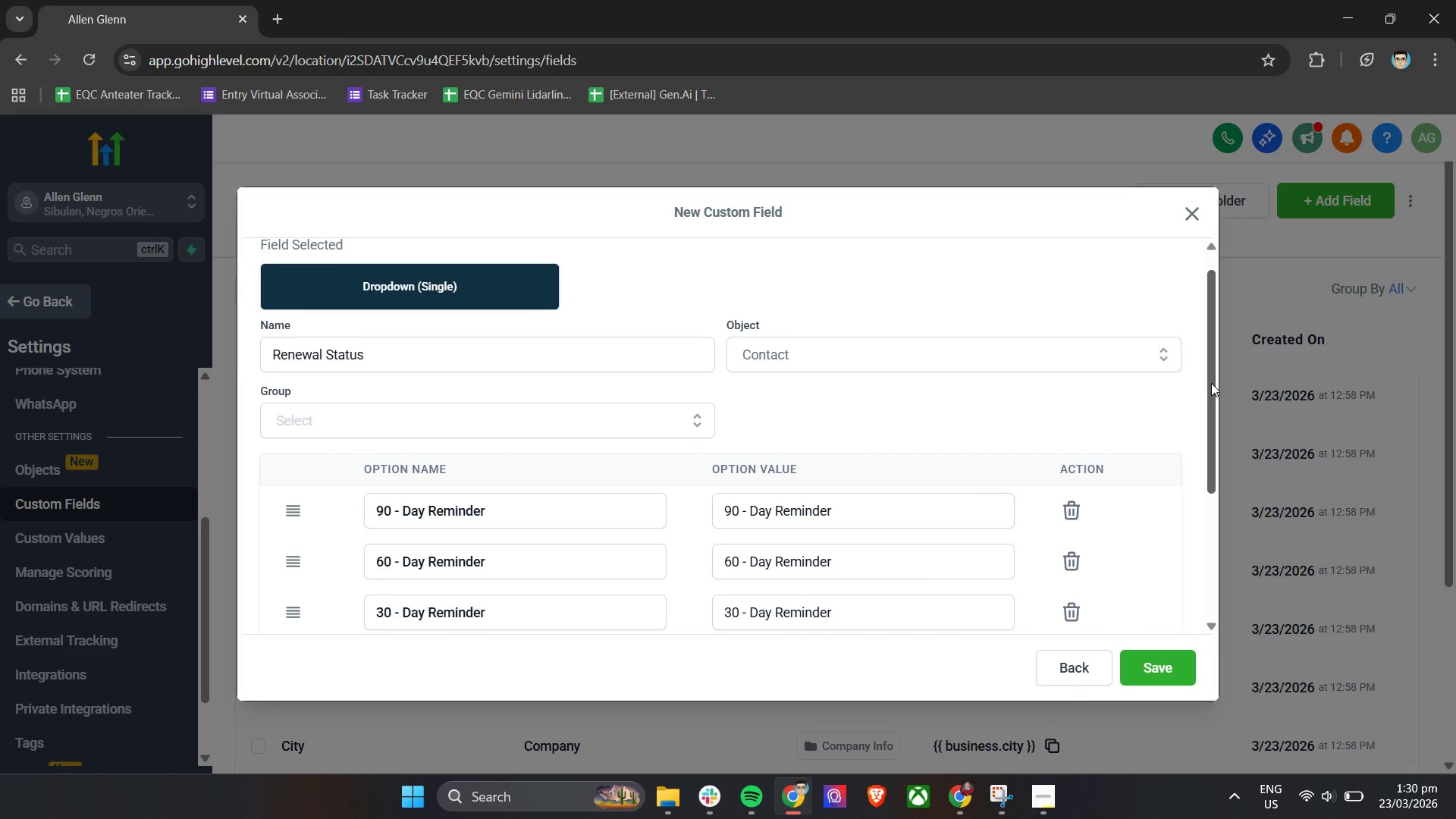 
wait(9.72)
 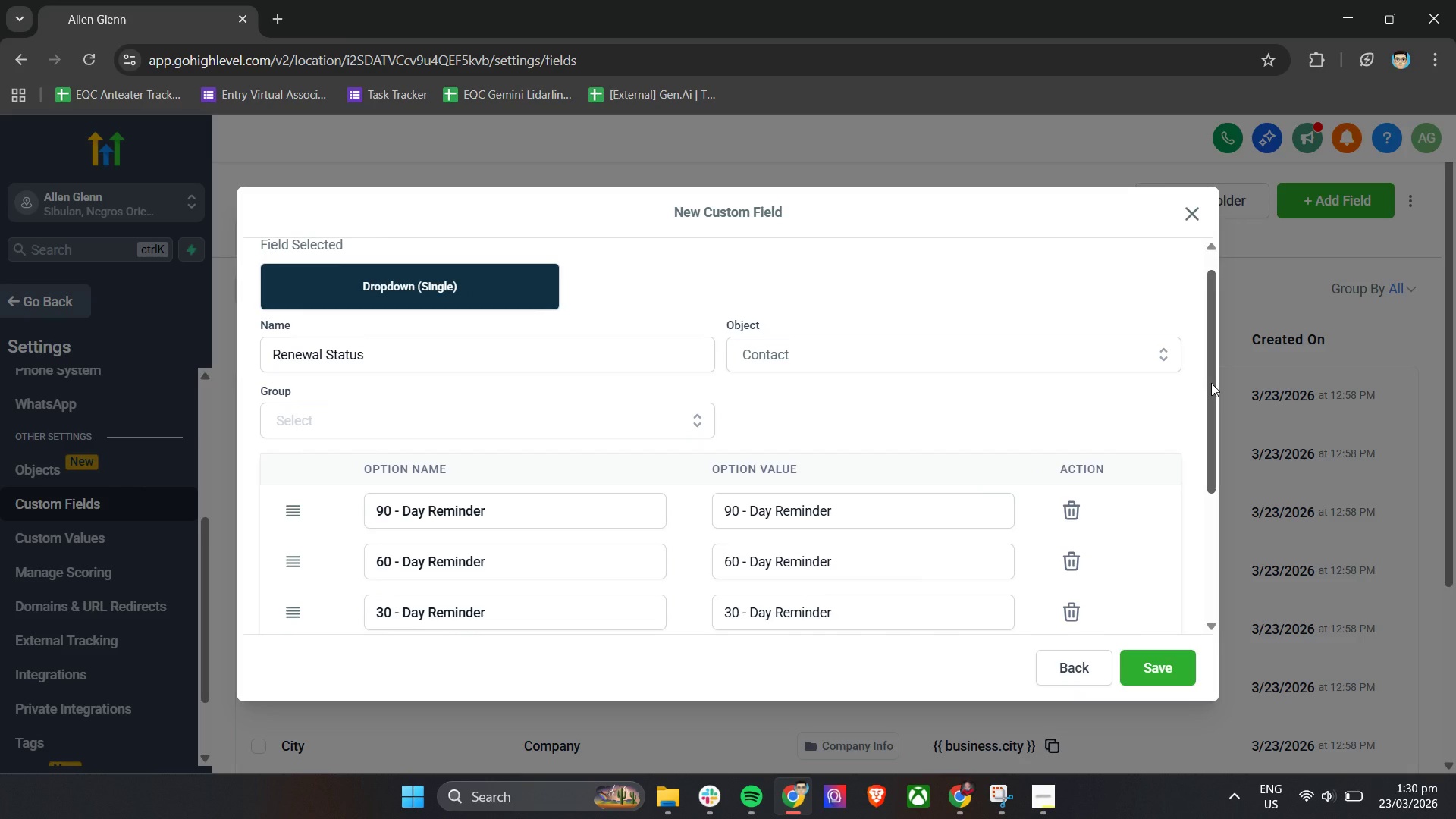 
scroll: coordinate [1068, 356], scroll_direction: down, amount: 4.0
 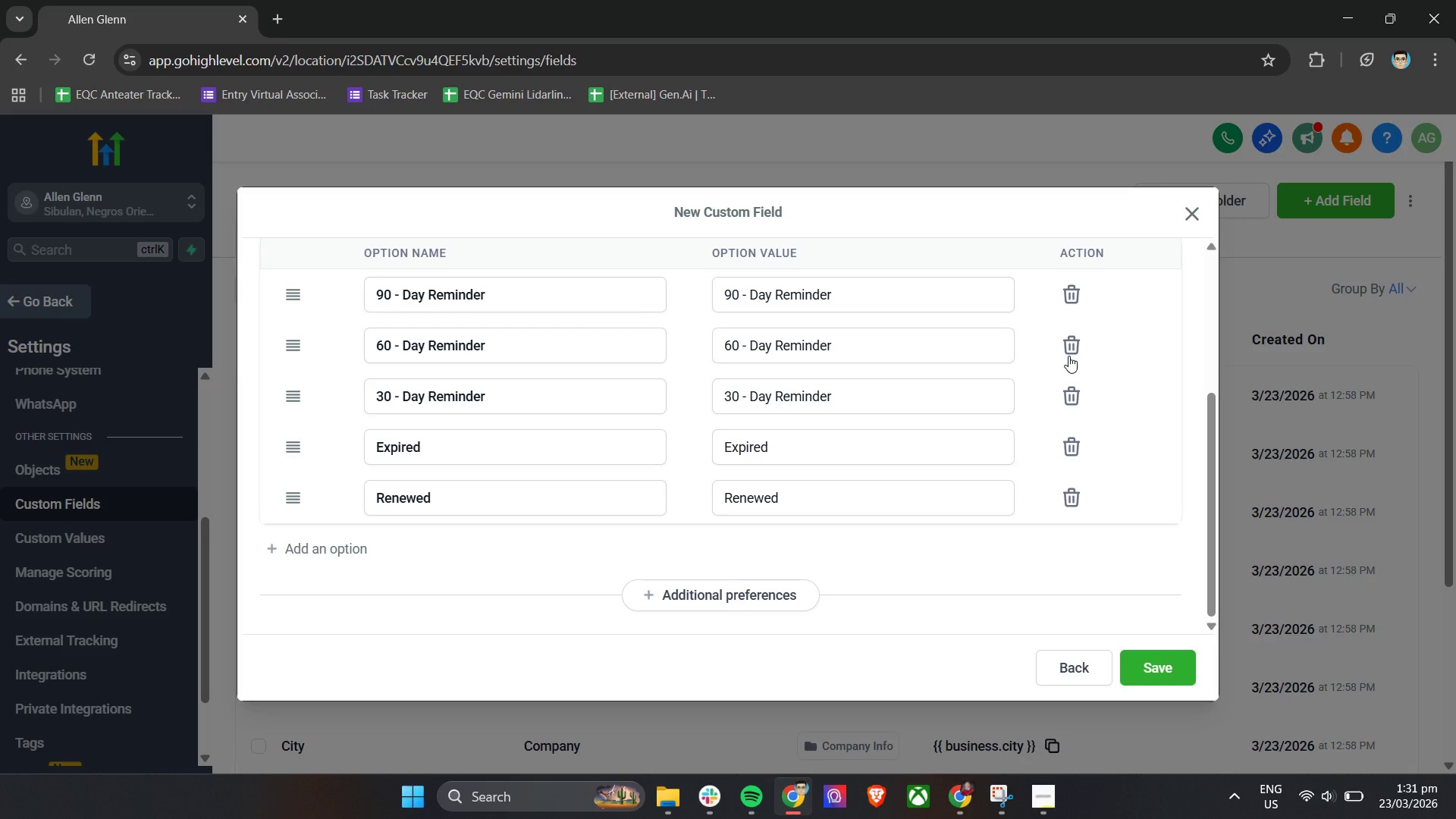 
wait(12.76)
 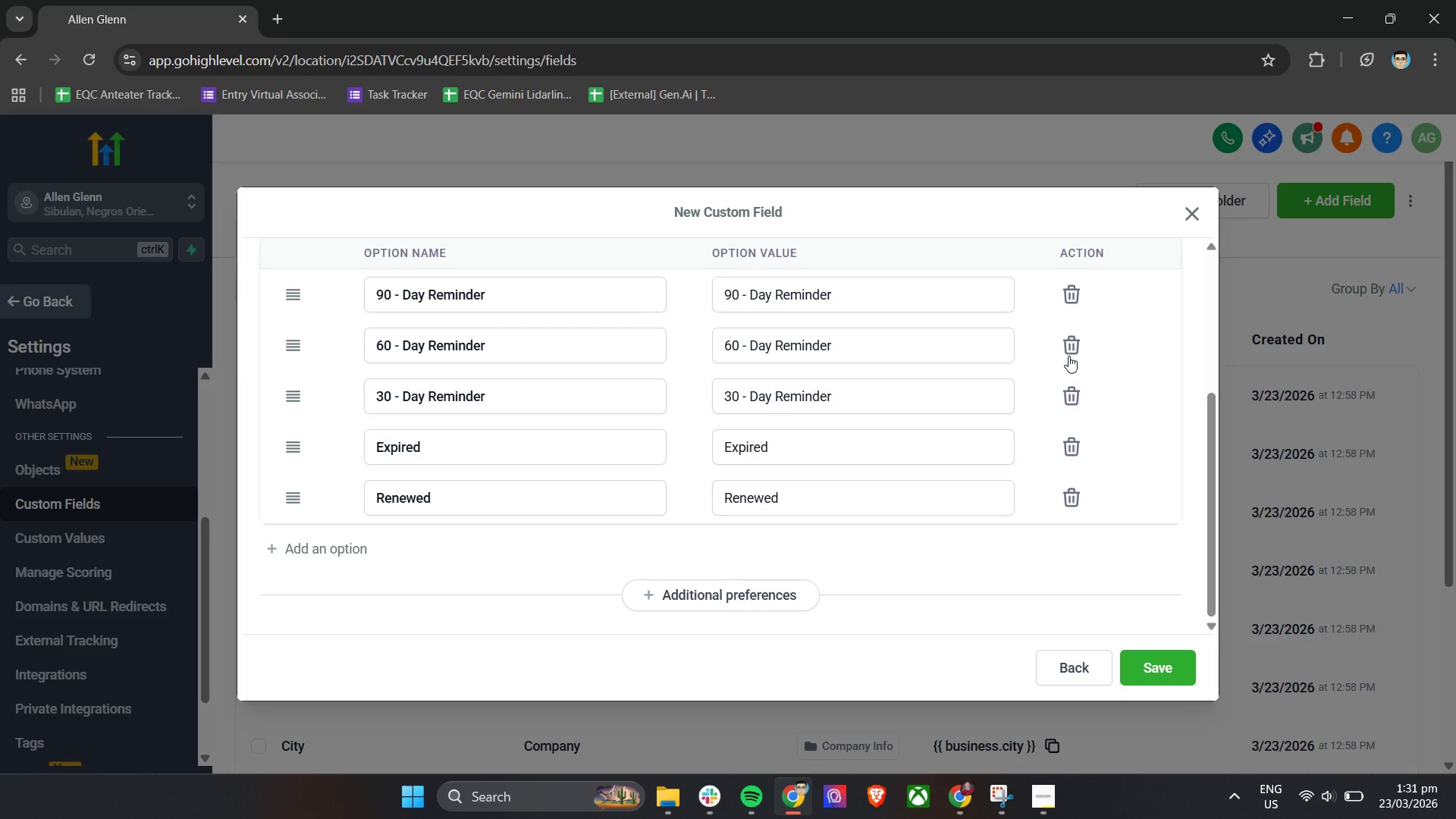 
left_click([1050, 798])